 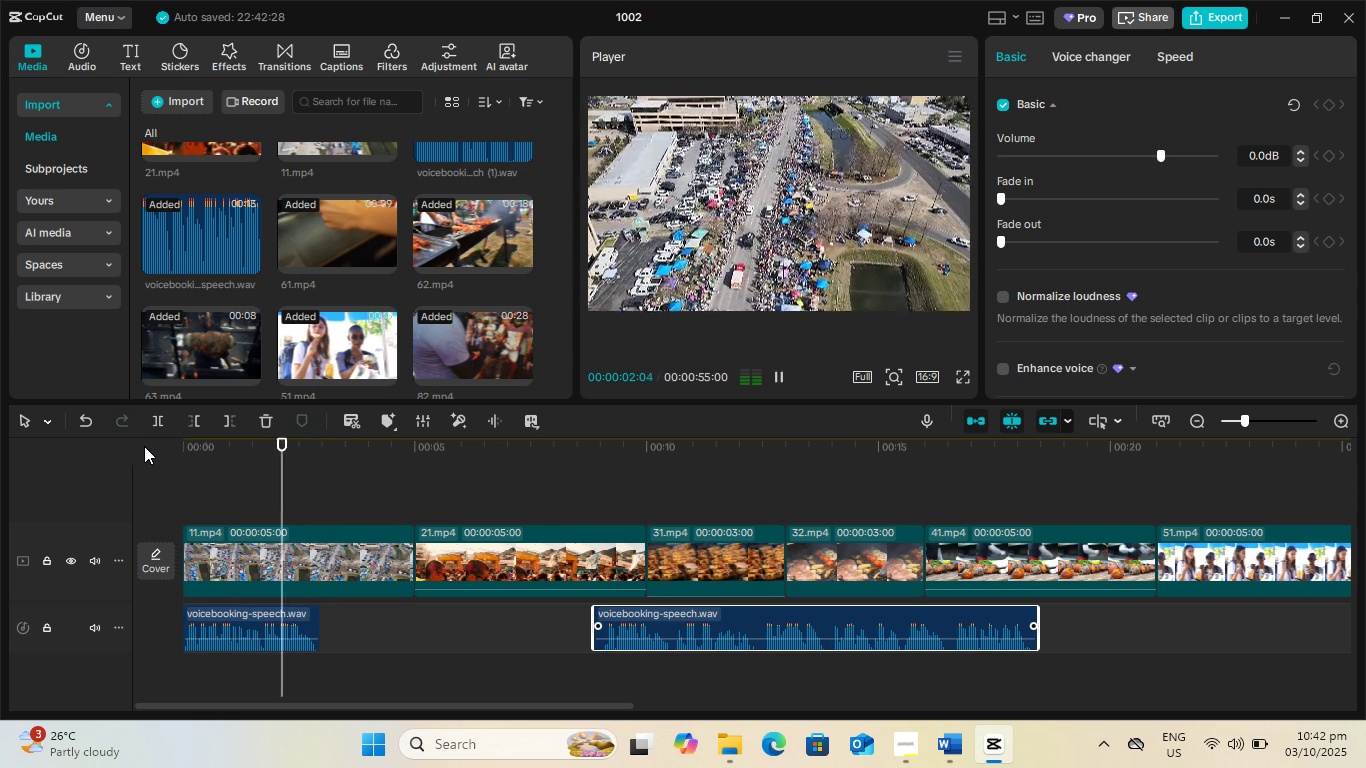 
key(Space)
 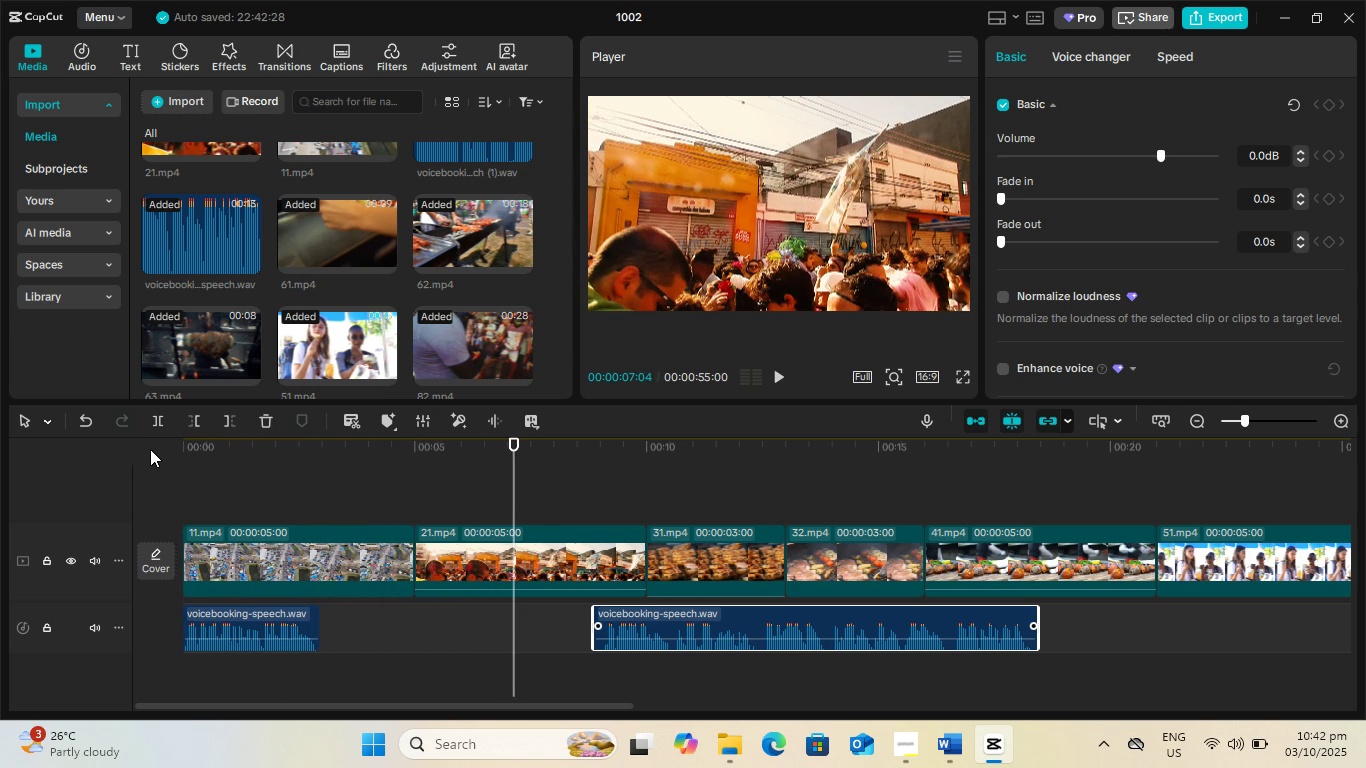 
key(Alt+AltLeft)
 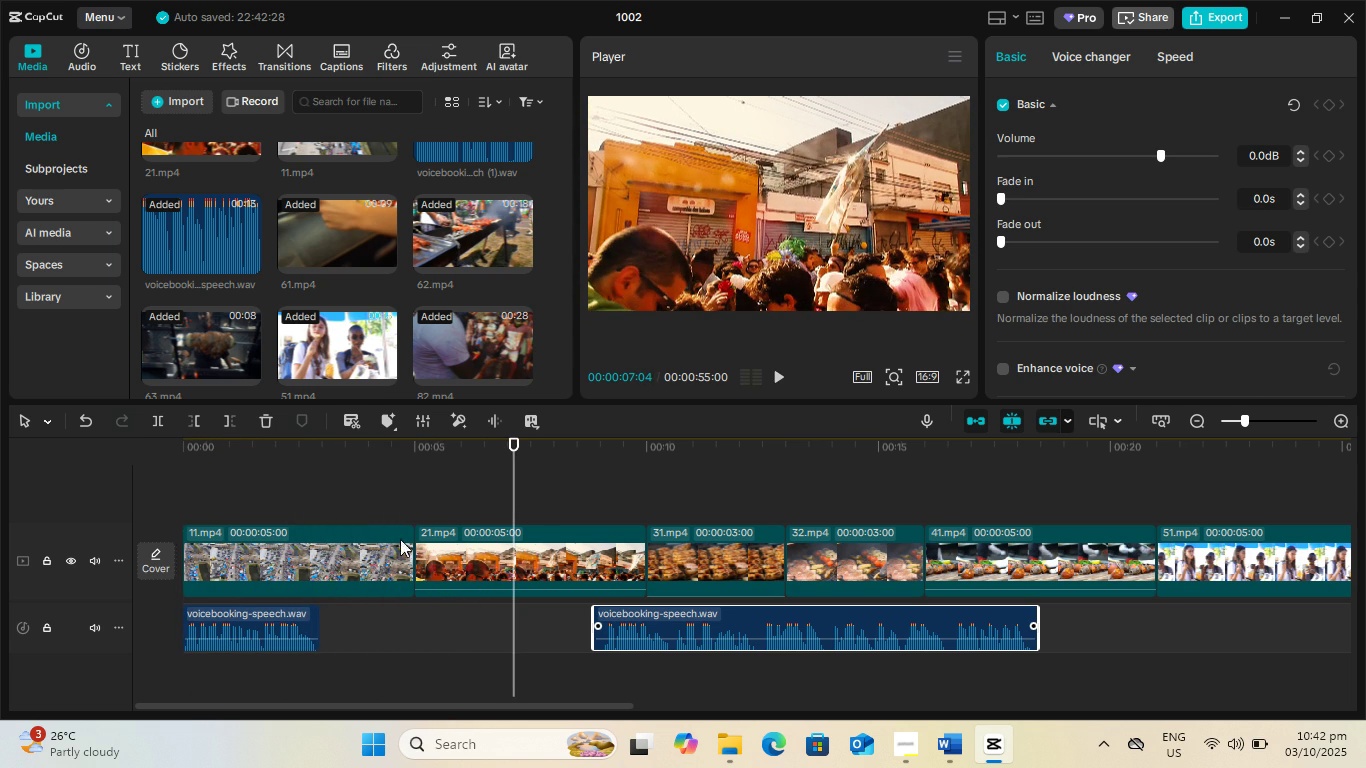 
key(Alt+Tab)
 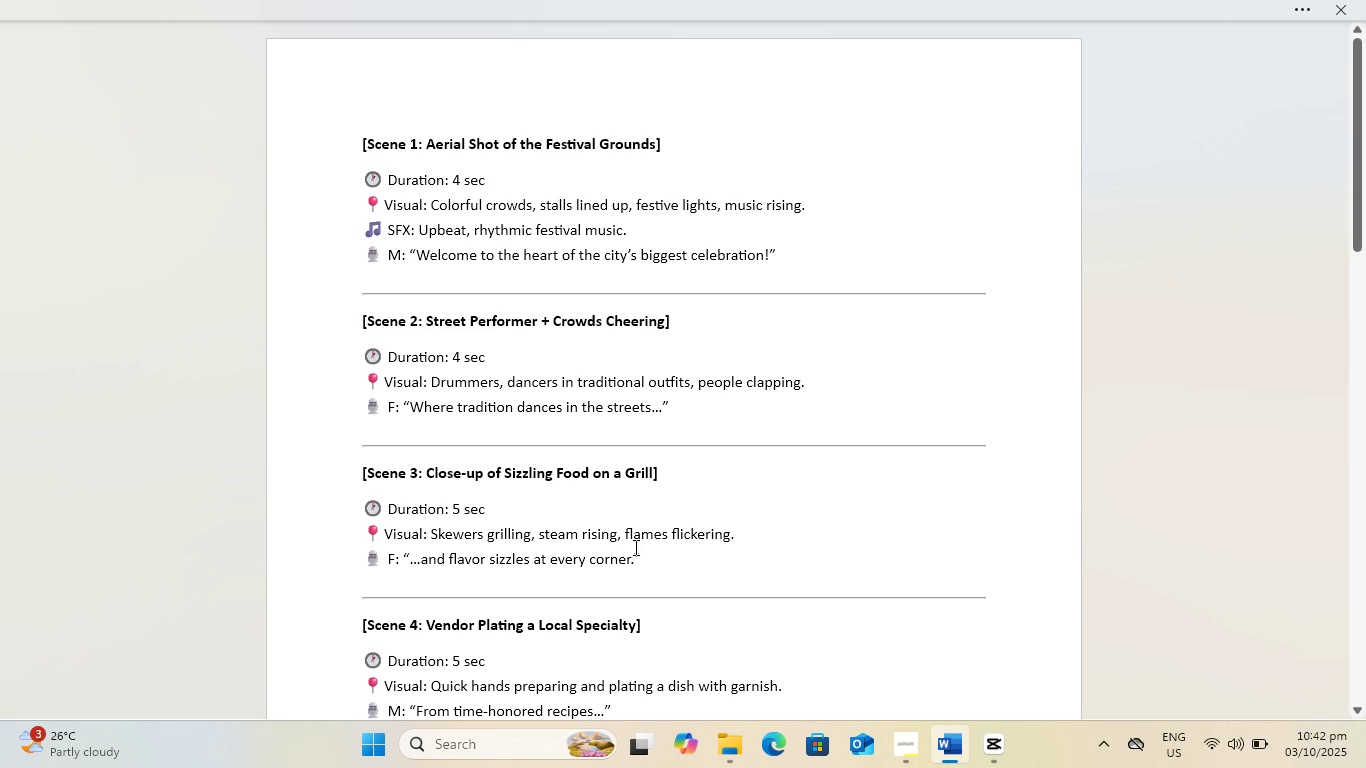 
scroll: coordinate [672, 485], scroll_direction: down, amount: 5.0
 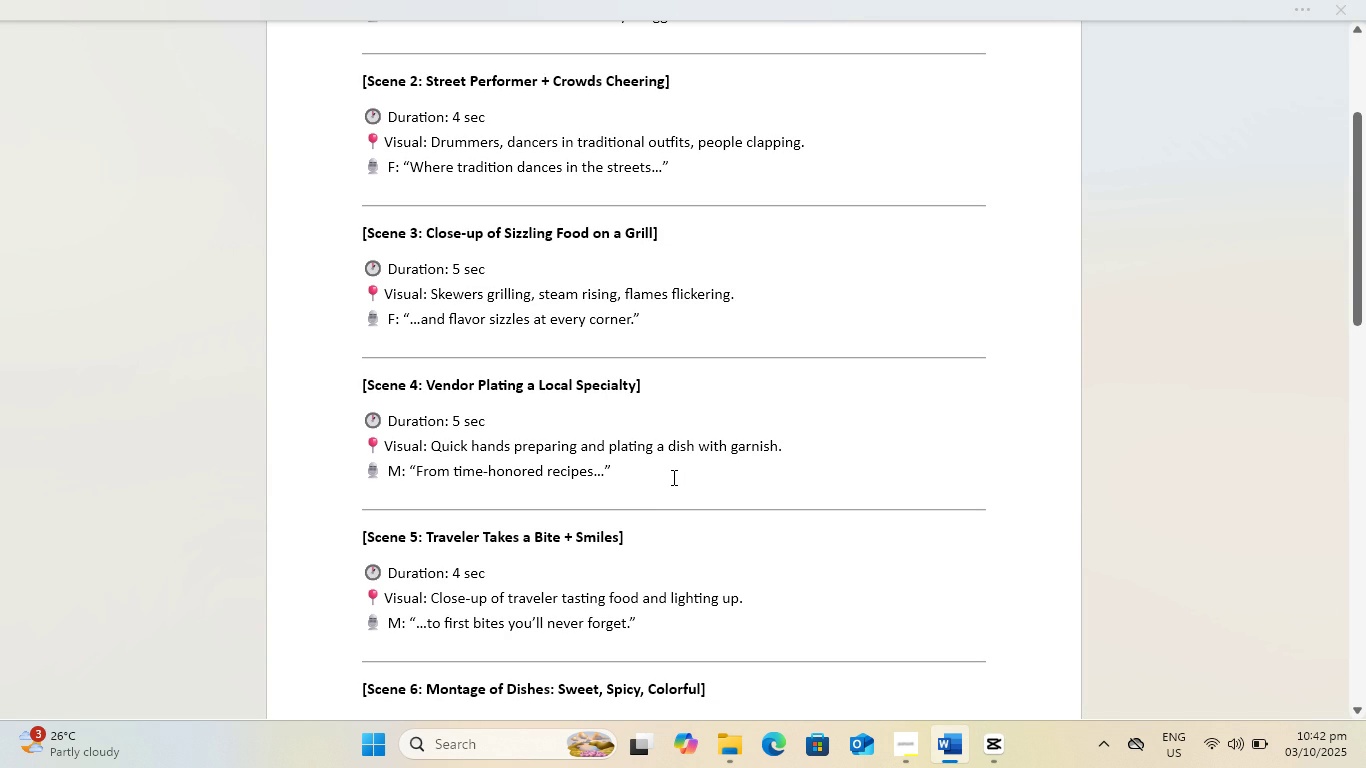 
key(Alt+AltLeft)
 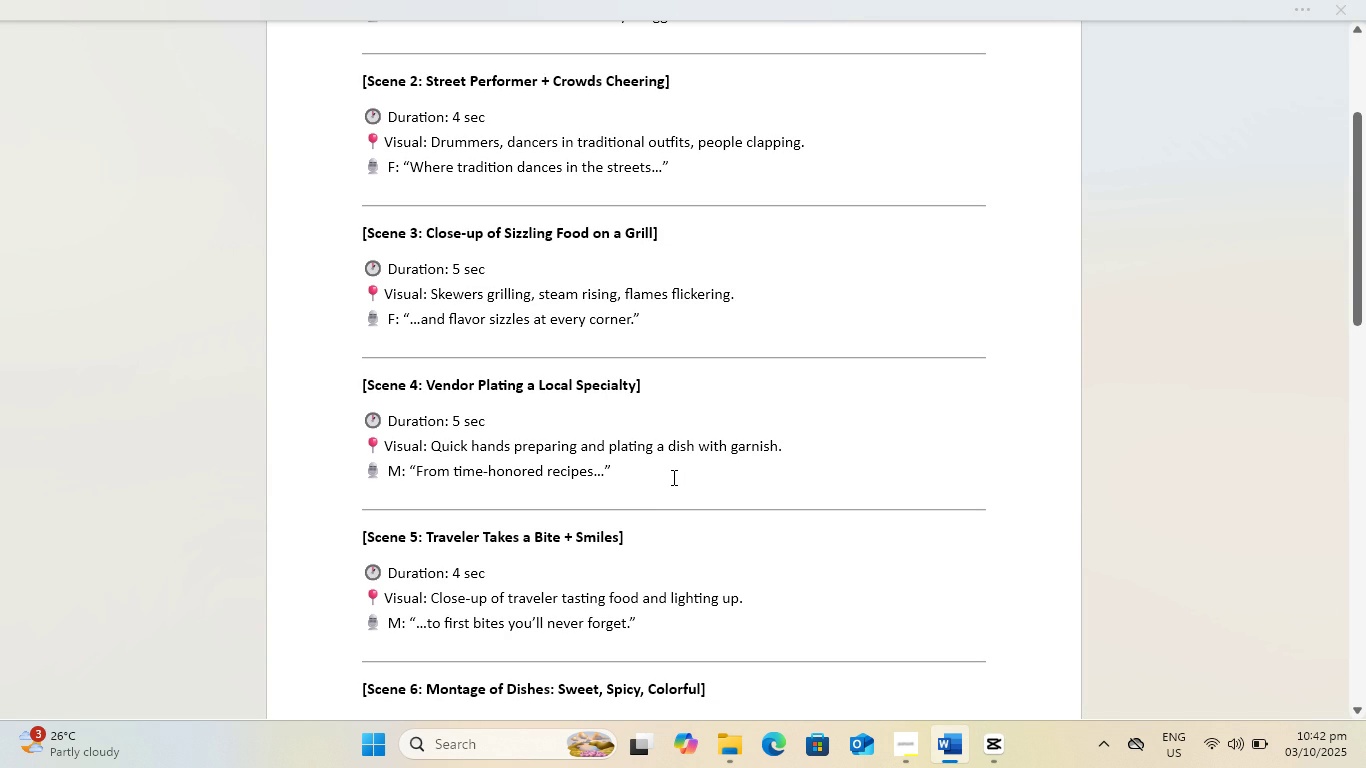 
key(Alt+Tab)